 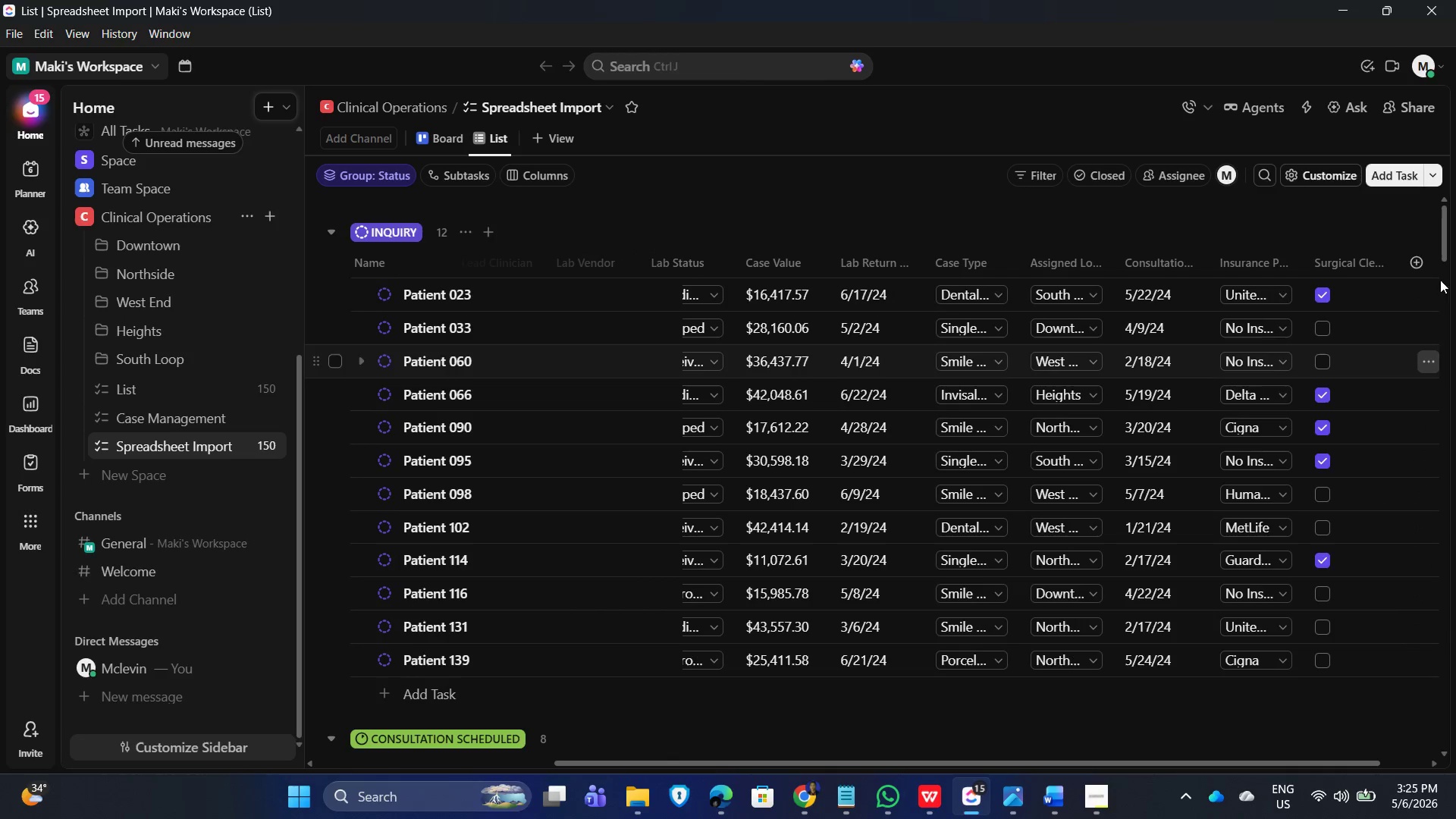 
left_click_drag(start_coordinate=[1352, 253], to_coordinate=[970, 254])
 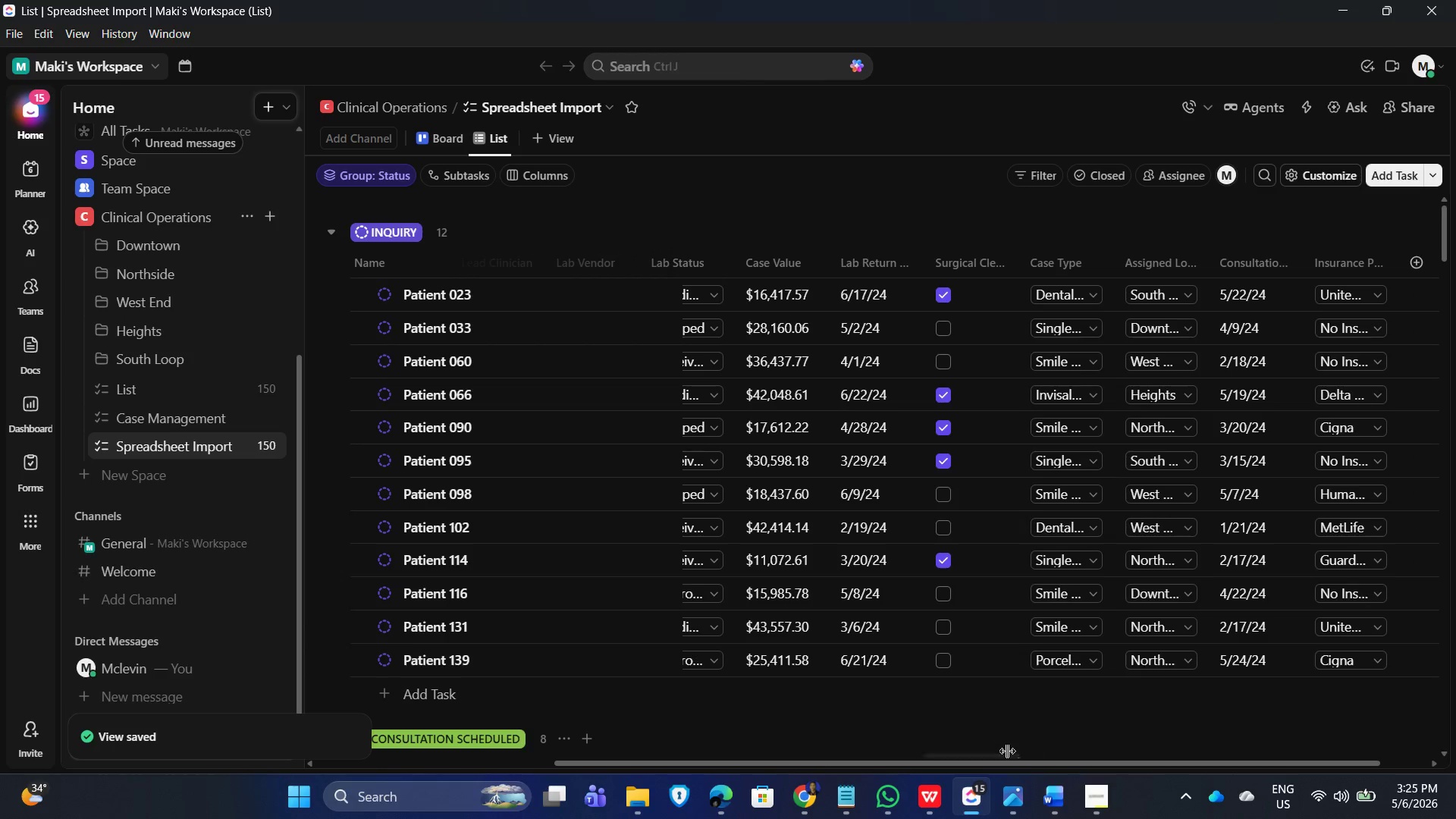 
left_click_drag(start_coordinate=[966, 761], to_coordinate=[686, 764])
 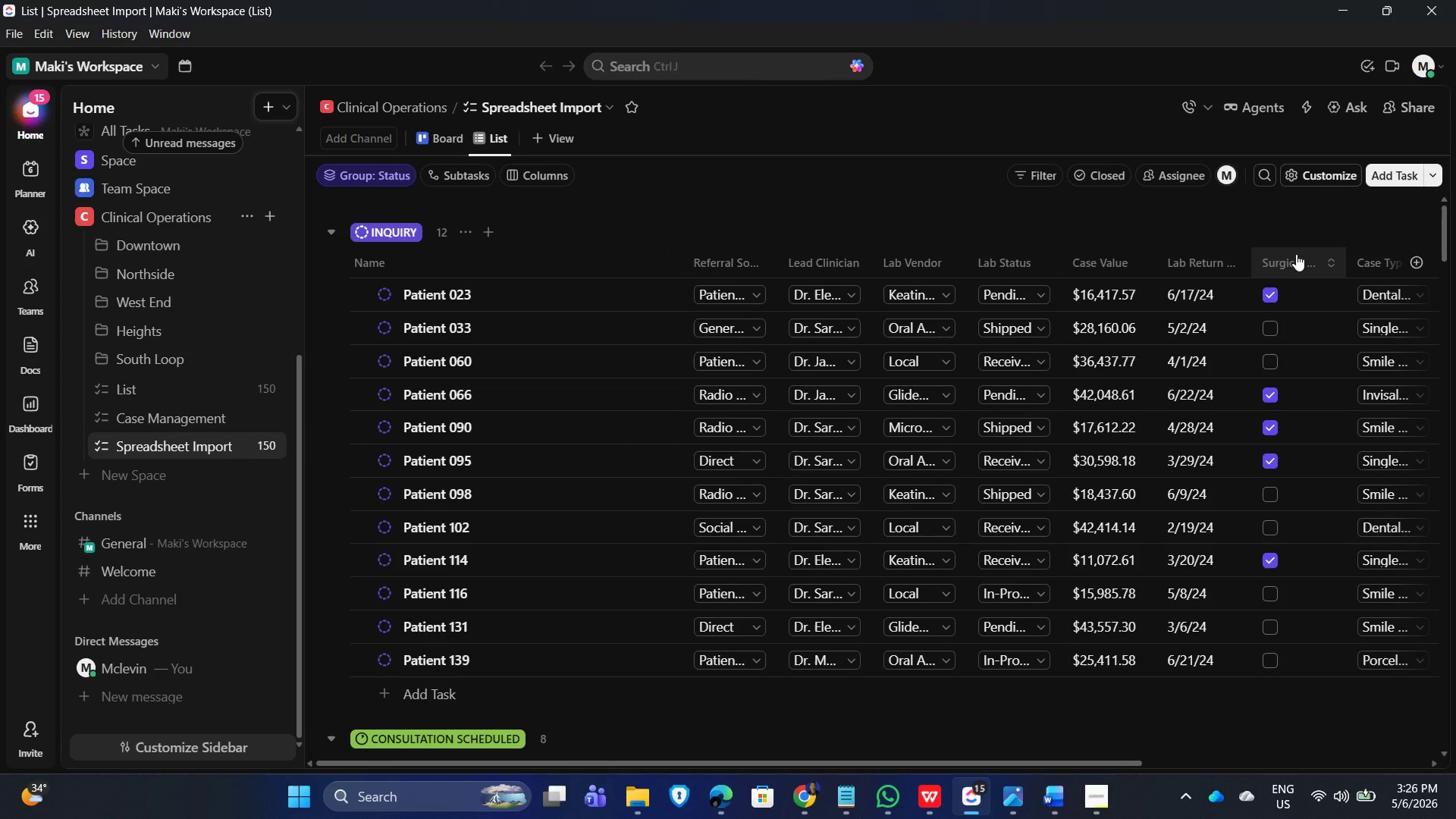 
left_click_drag(start_coordinate=[1296, 254], to_coordinate=[1275, 256])
 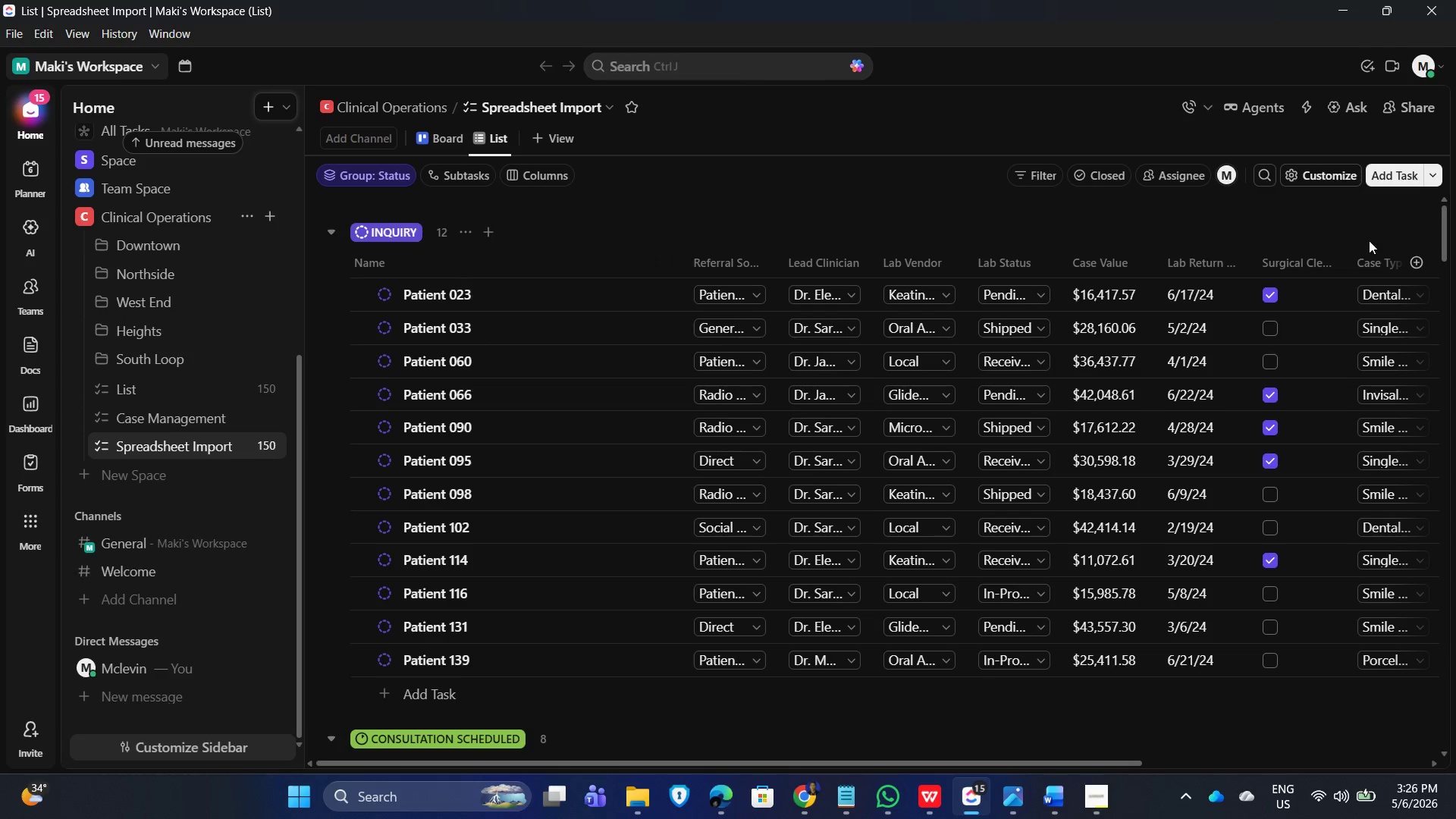 
left_click_drag(start_coordinate=[1374, 257], to_coordinate=[635, 256])
 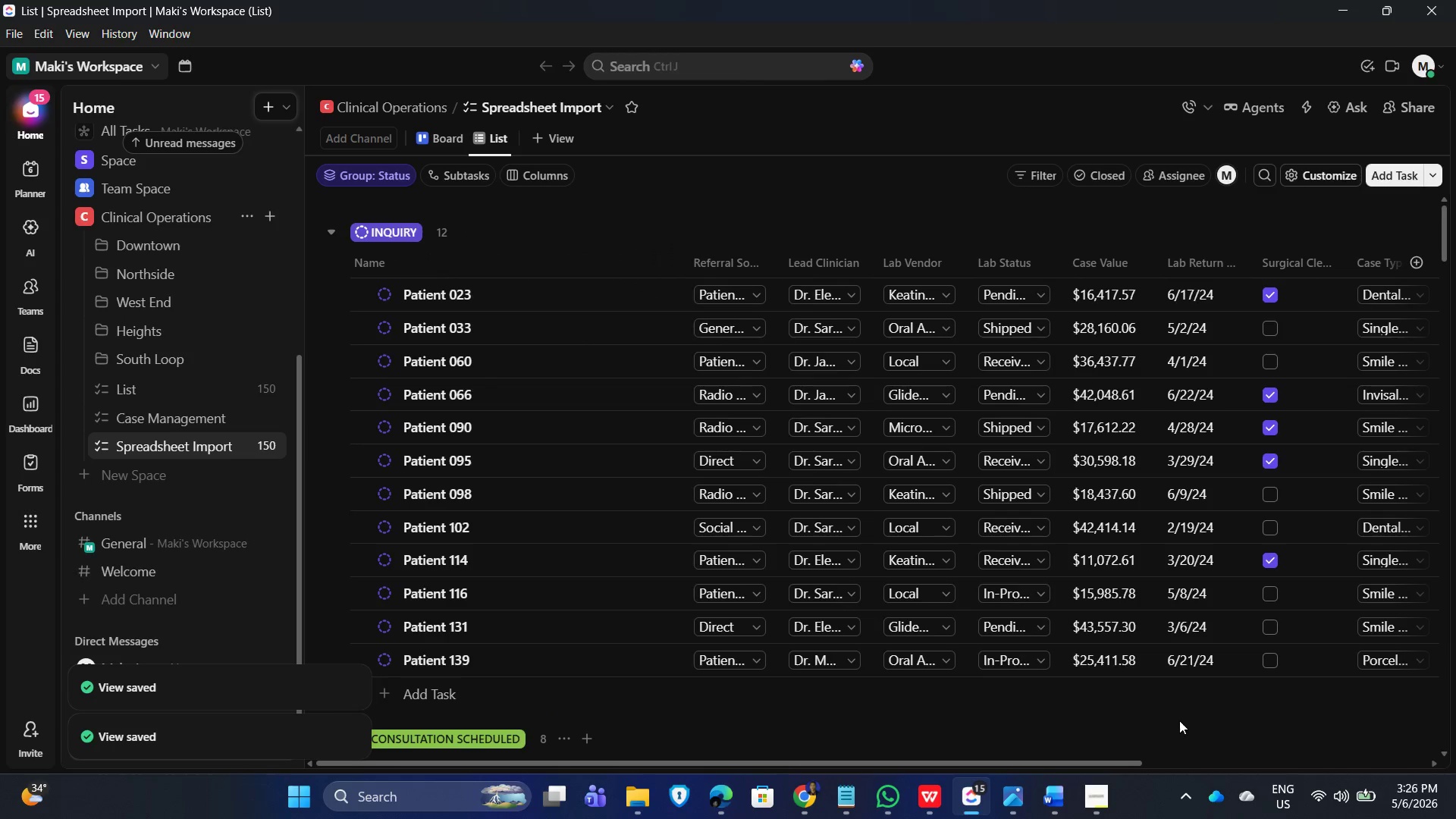 
left_click([1094, 761])
 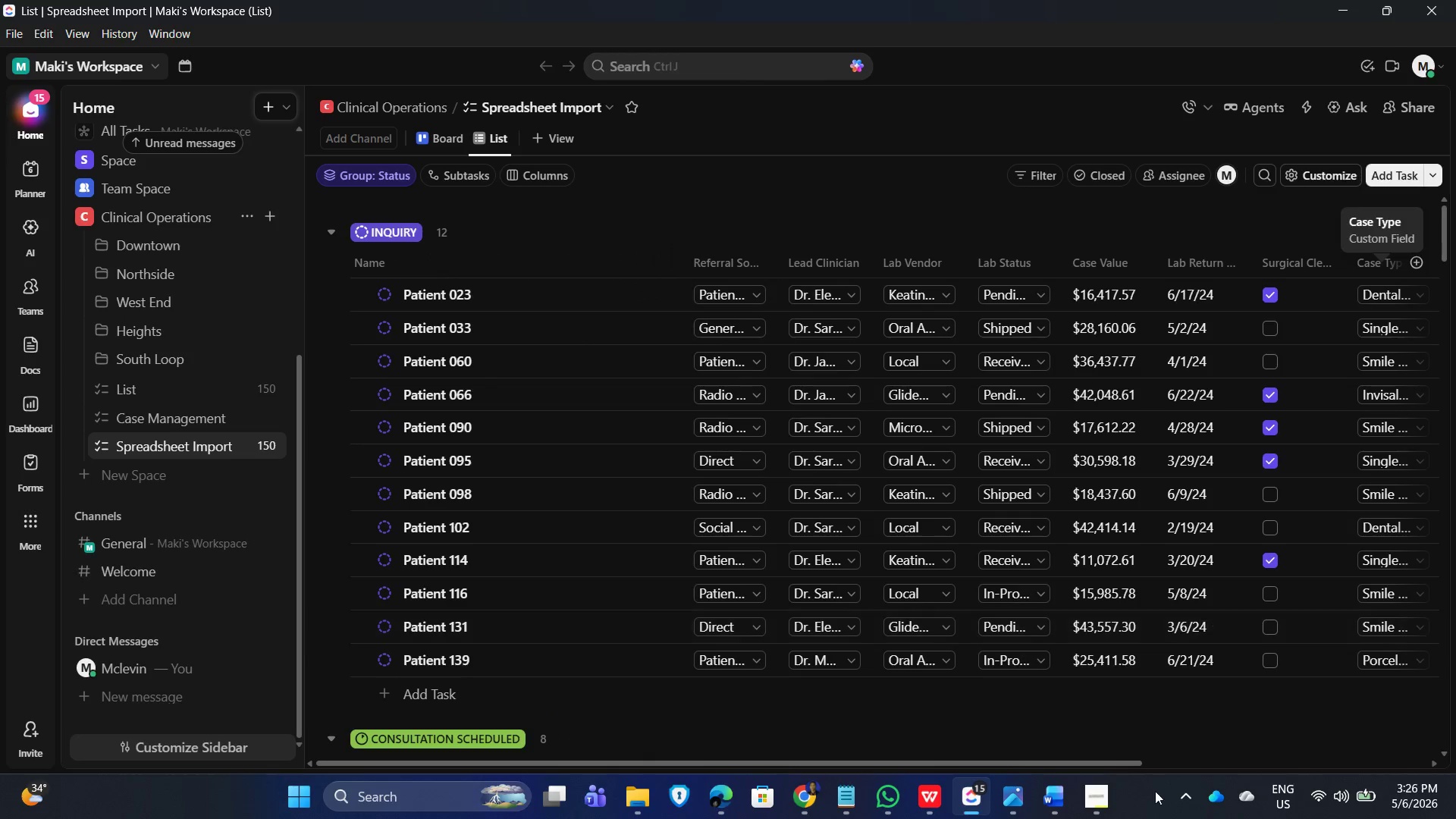 
left_click_drag(start_coordinate=[1104, 764], to_coordinate=[1429, 774])
 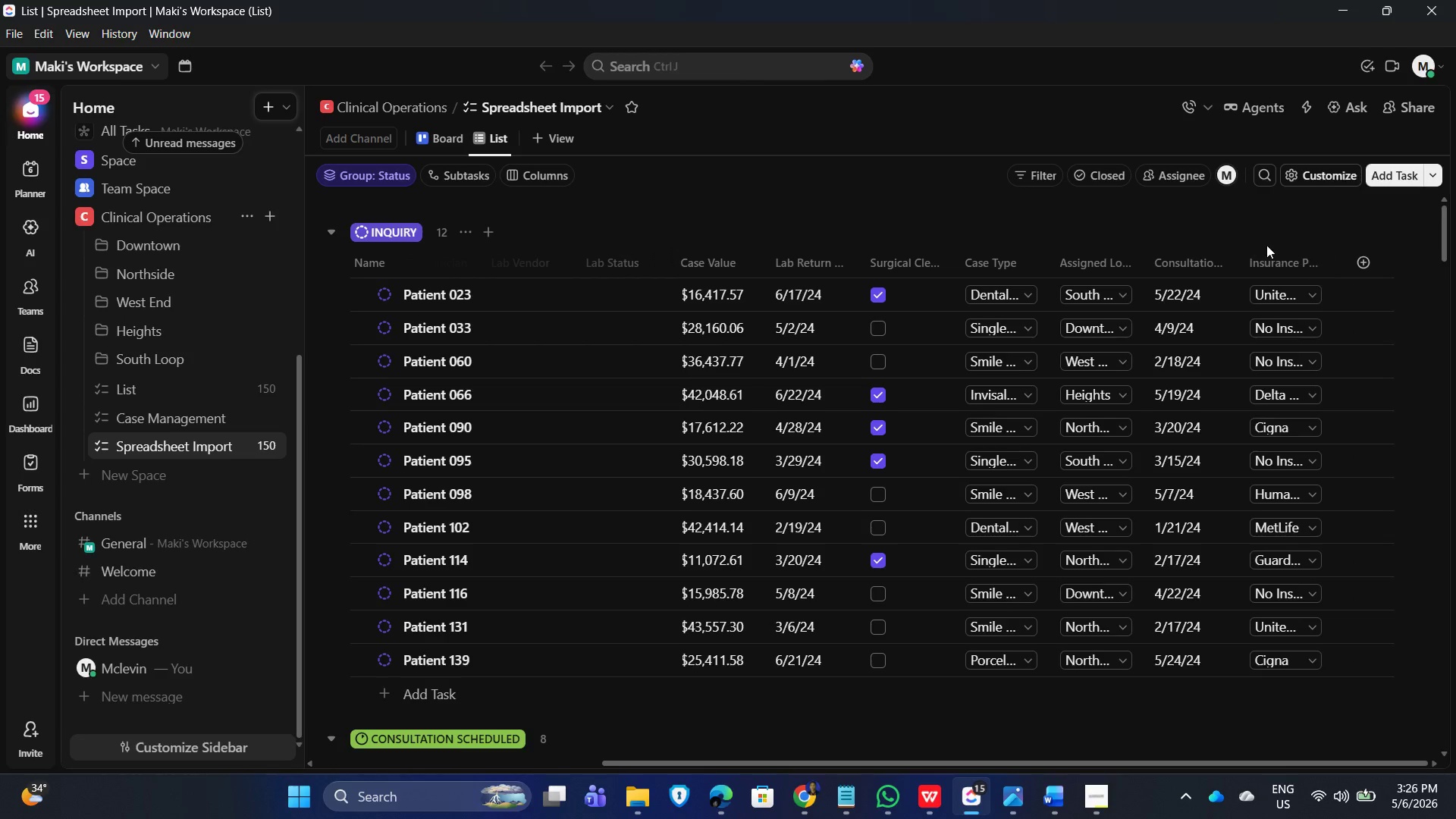 
left_click([866, 216])
 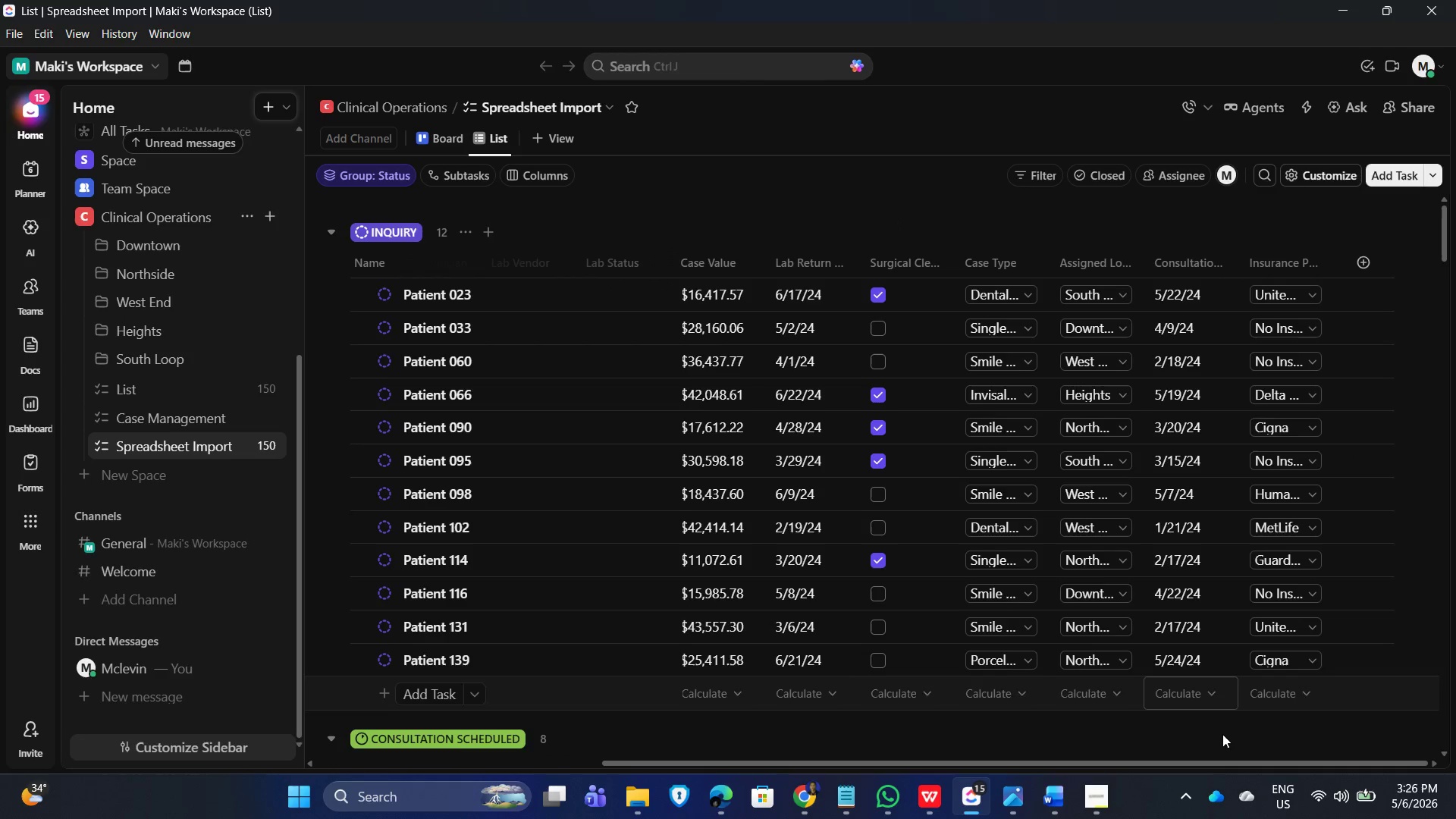 
left_click_drag(start_coordinate=[1122, 757], to_coordinate=[1094, 761])
 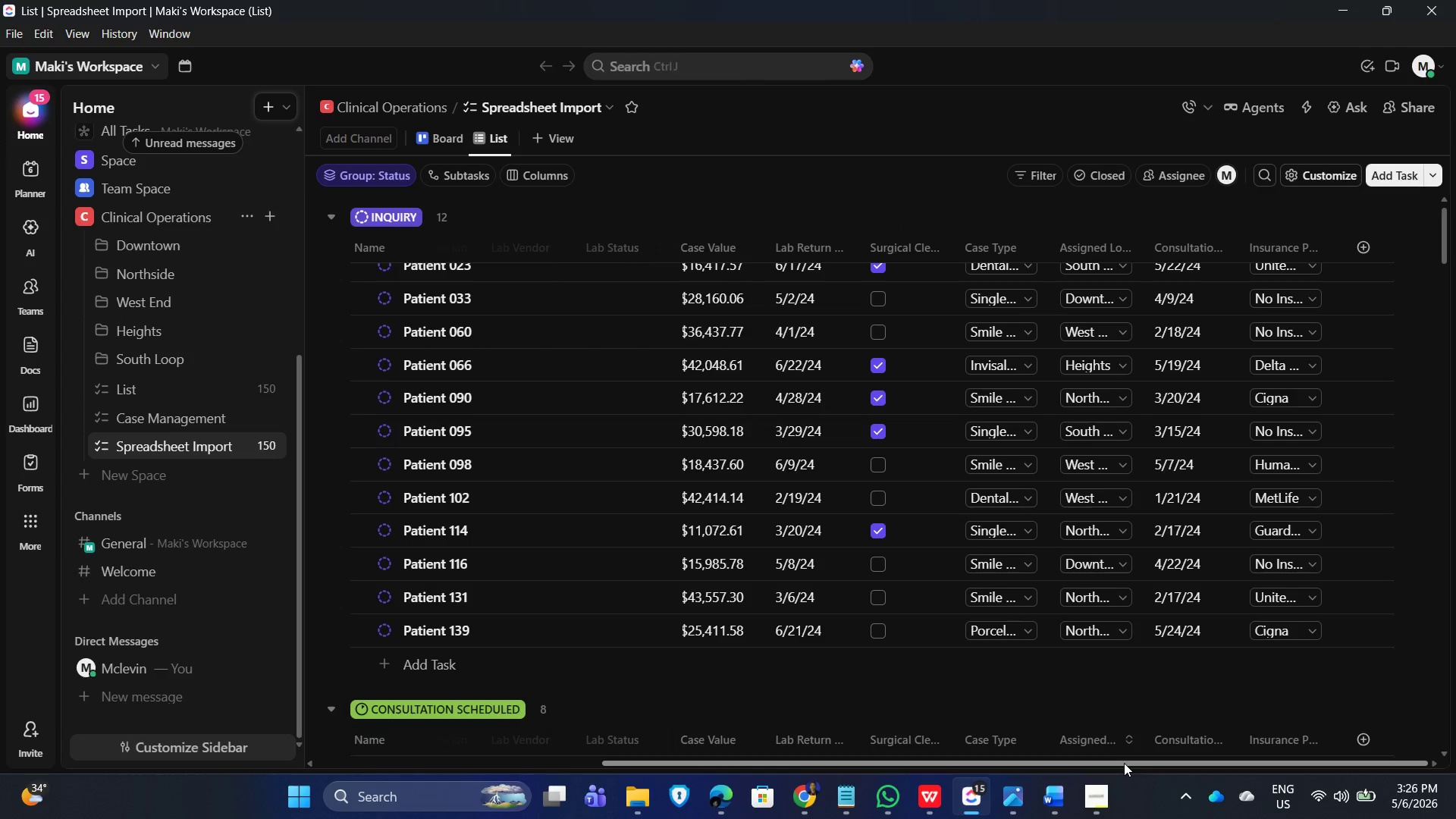 
left_click_drag(start_coordinate=[1124, 763], to_coordinate=[815, 758])
 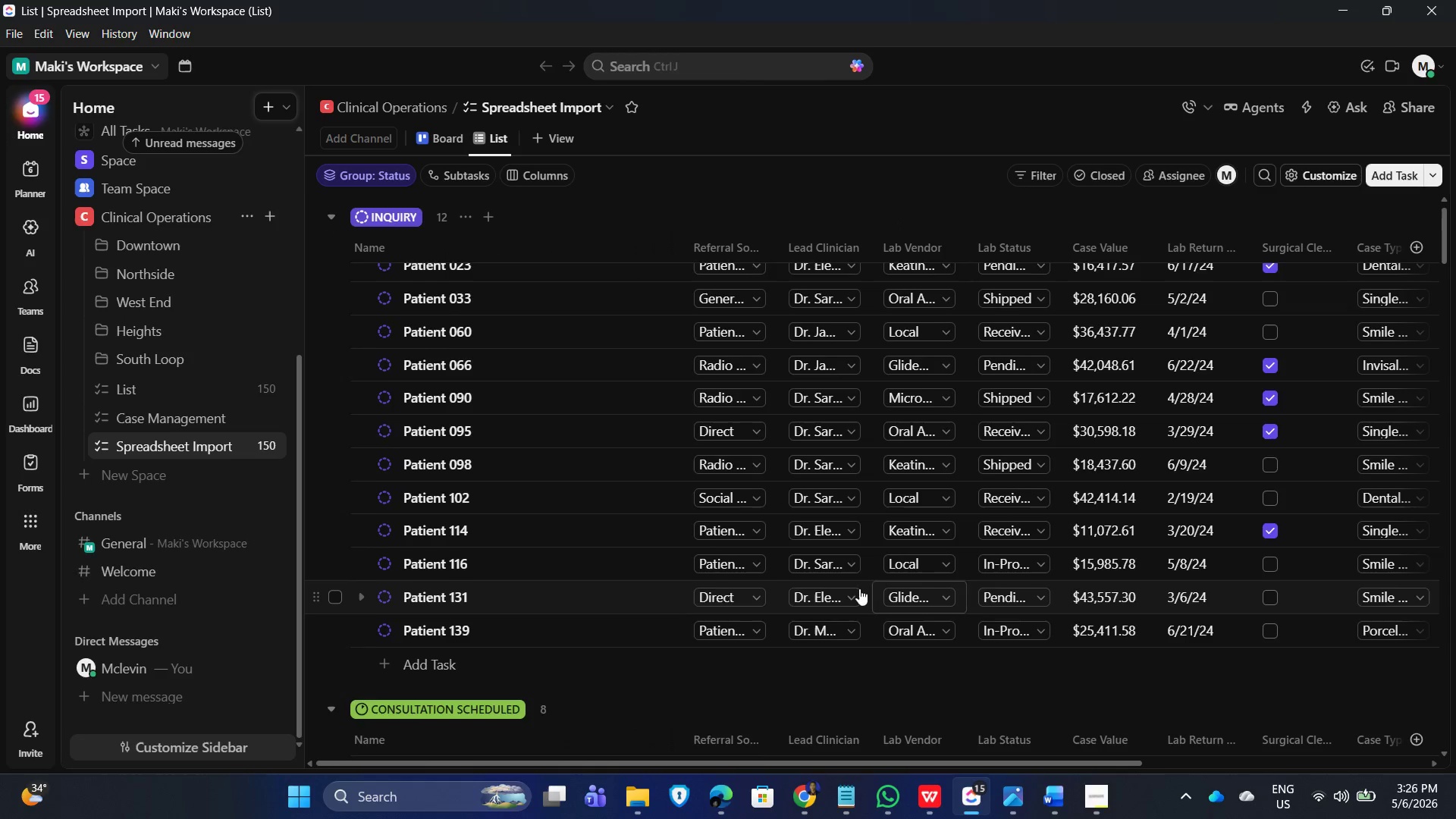 
scroll: coordinate [1020, 657], scroll_direction: down, amount: 12.0
 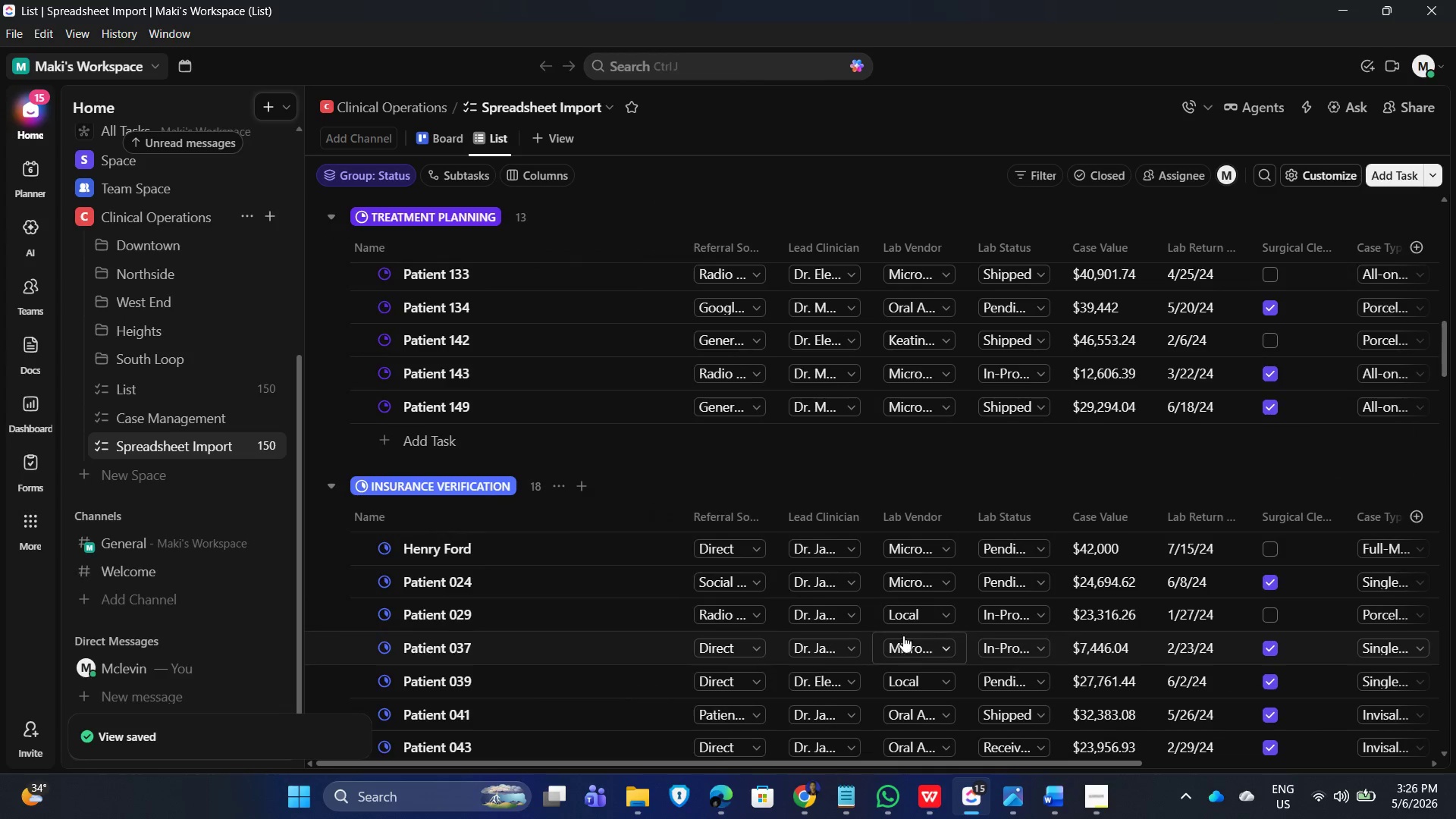 
scroll: coordinate [891, 594], scroll_direction: up, amount: 20.0
 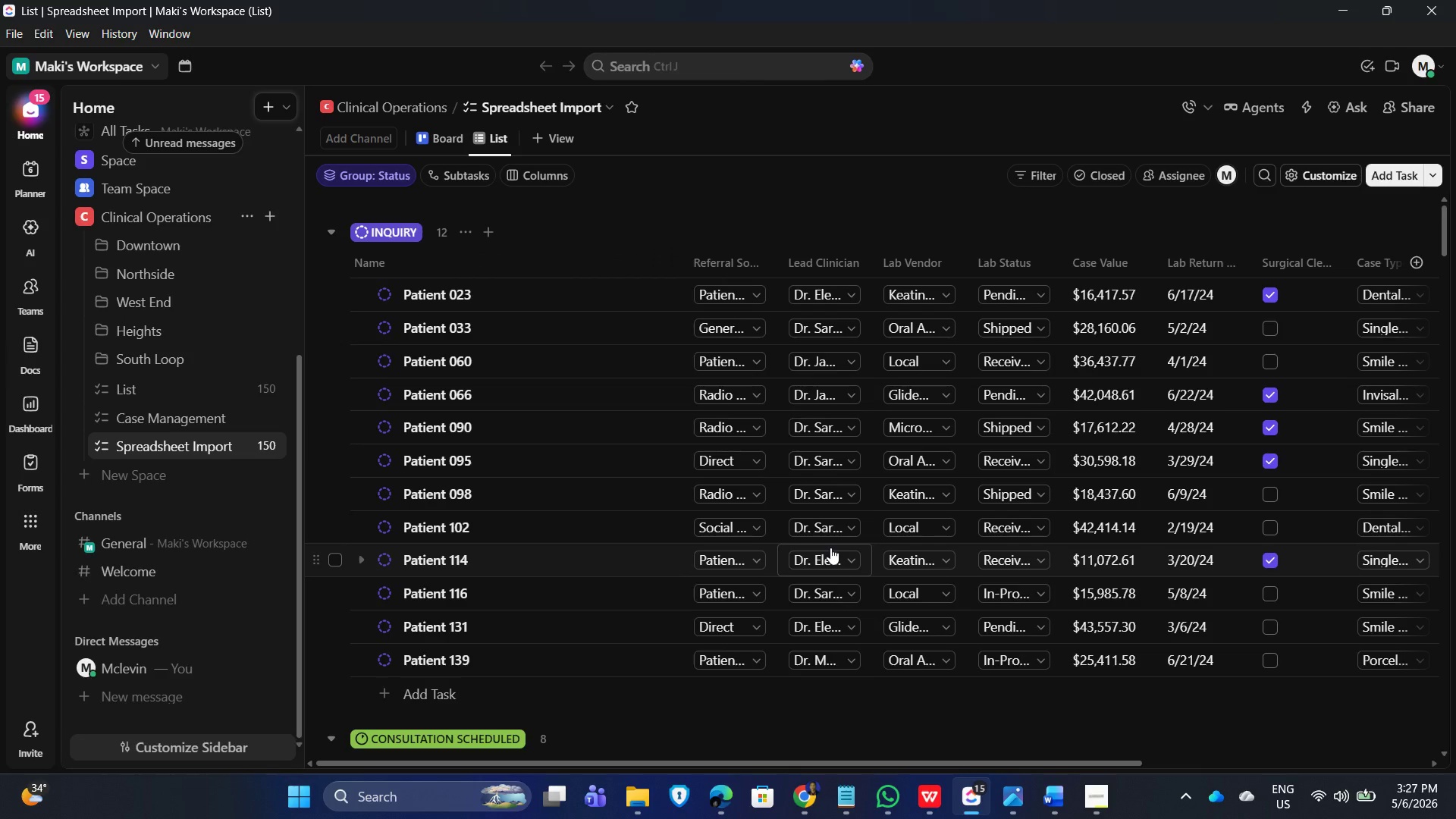 
wait(51.59)
 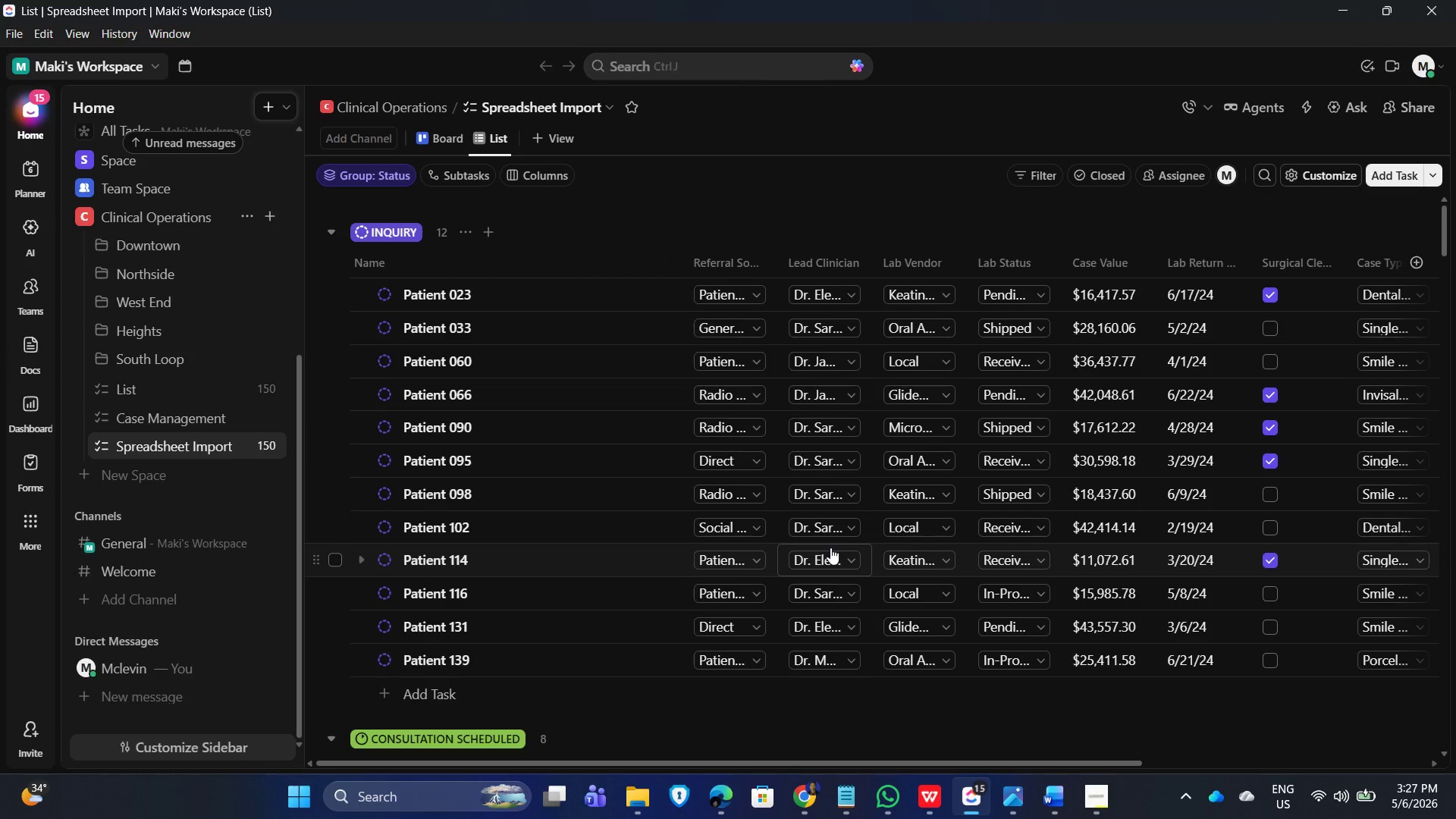 
left_click([720, 188])
 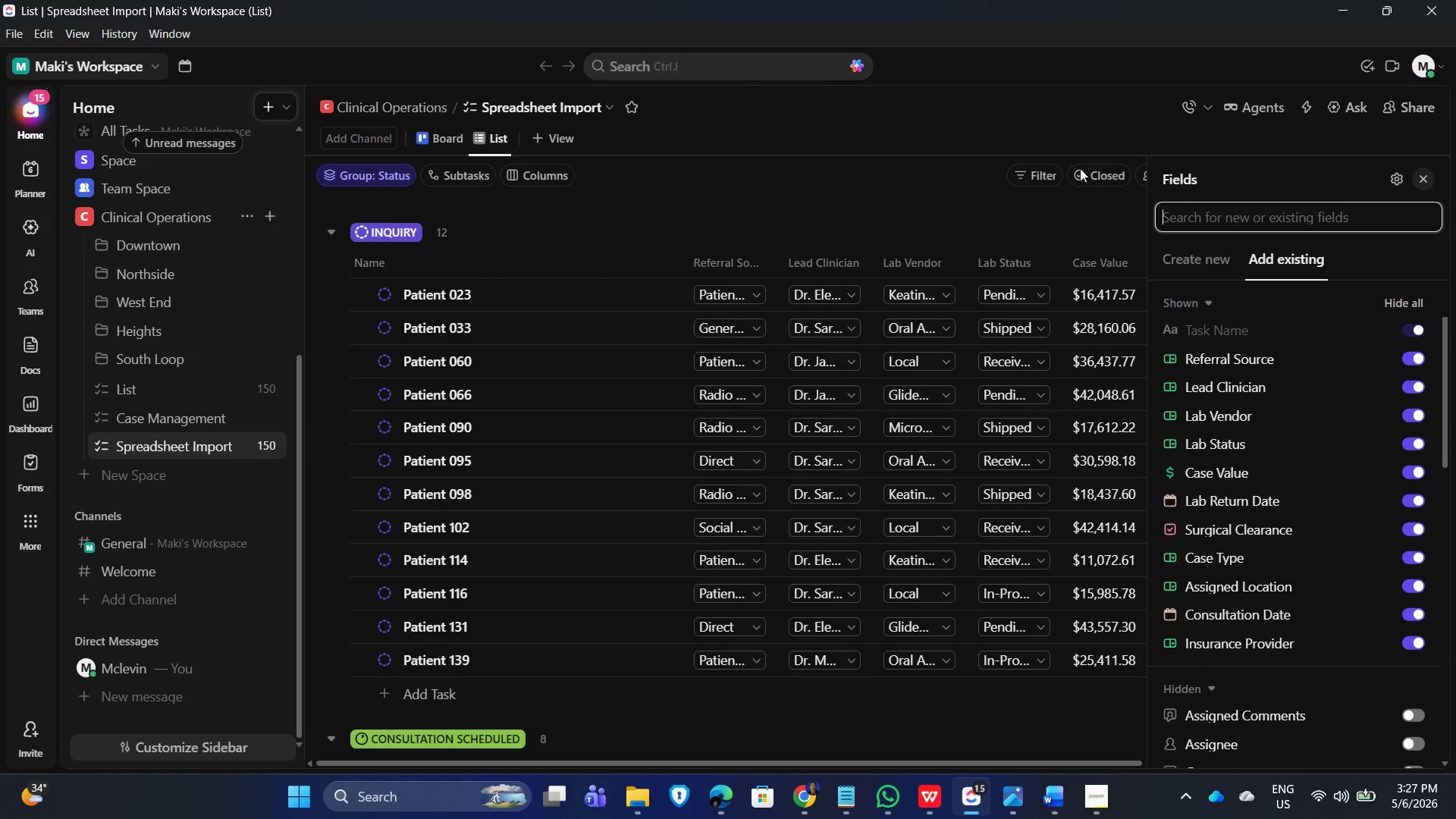 
scroll: coordinate [1289, 494], scroll_direction: down, amount: 6.0
 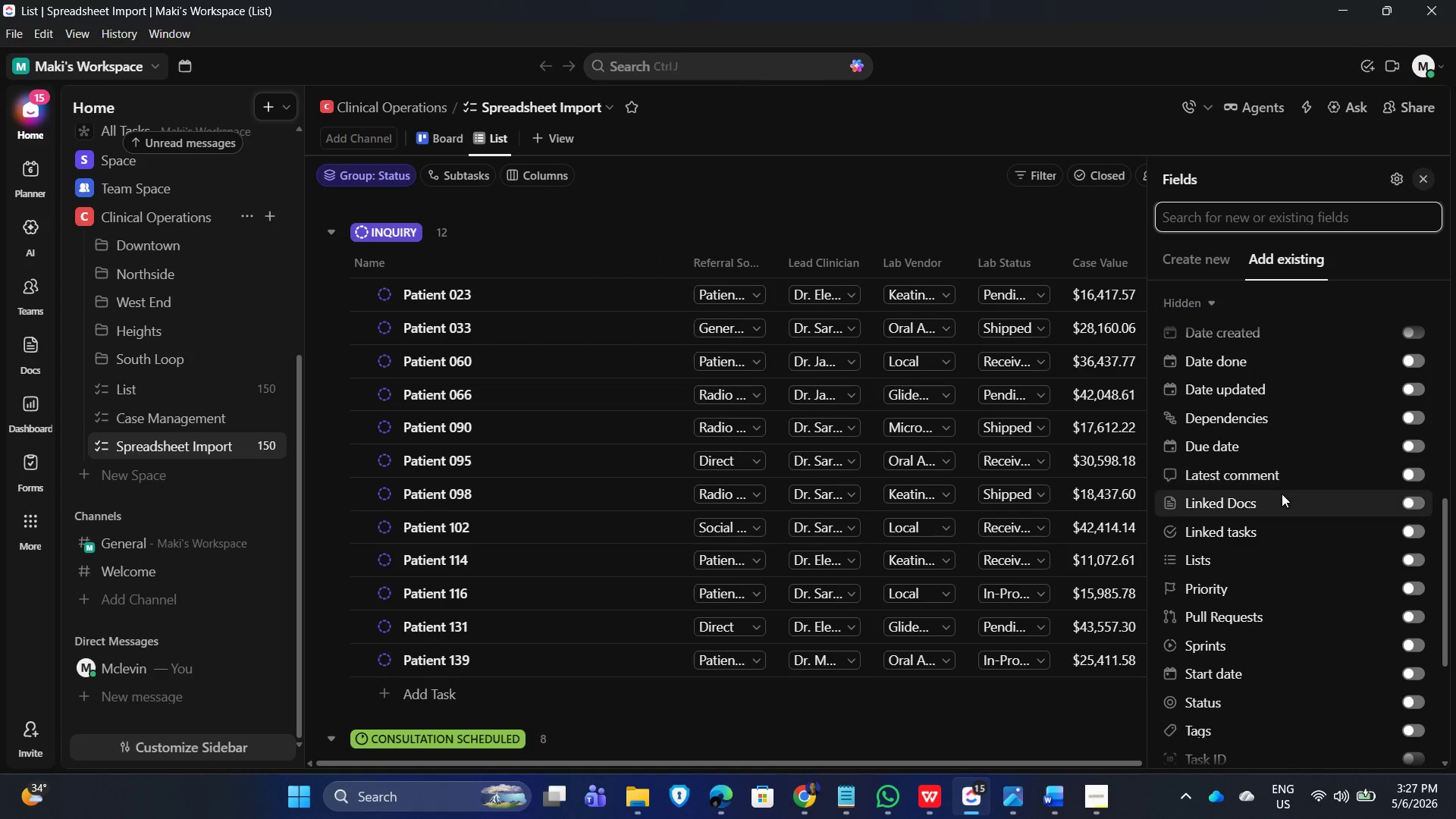 
scroll: coordinate [1363, 523], scroll_direction: up, amount: 15.0